 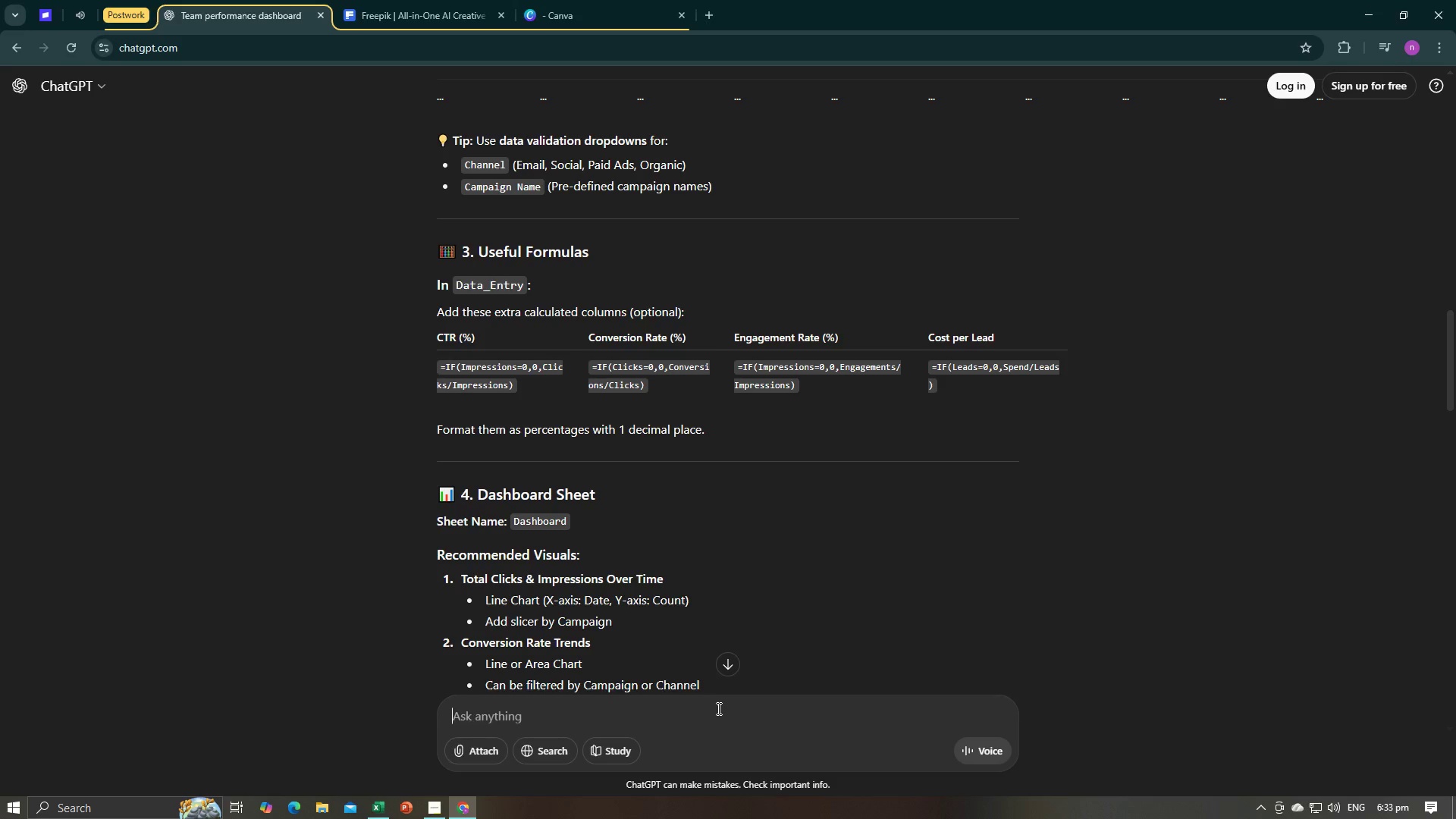 
type(data )
key(Backspace)
key(Backspace)
key(Backspace)
key(Backspace)
key(Backspace)
key(Backspace)
type(Data )
 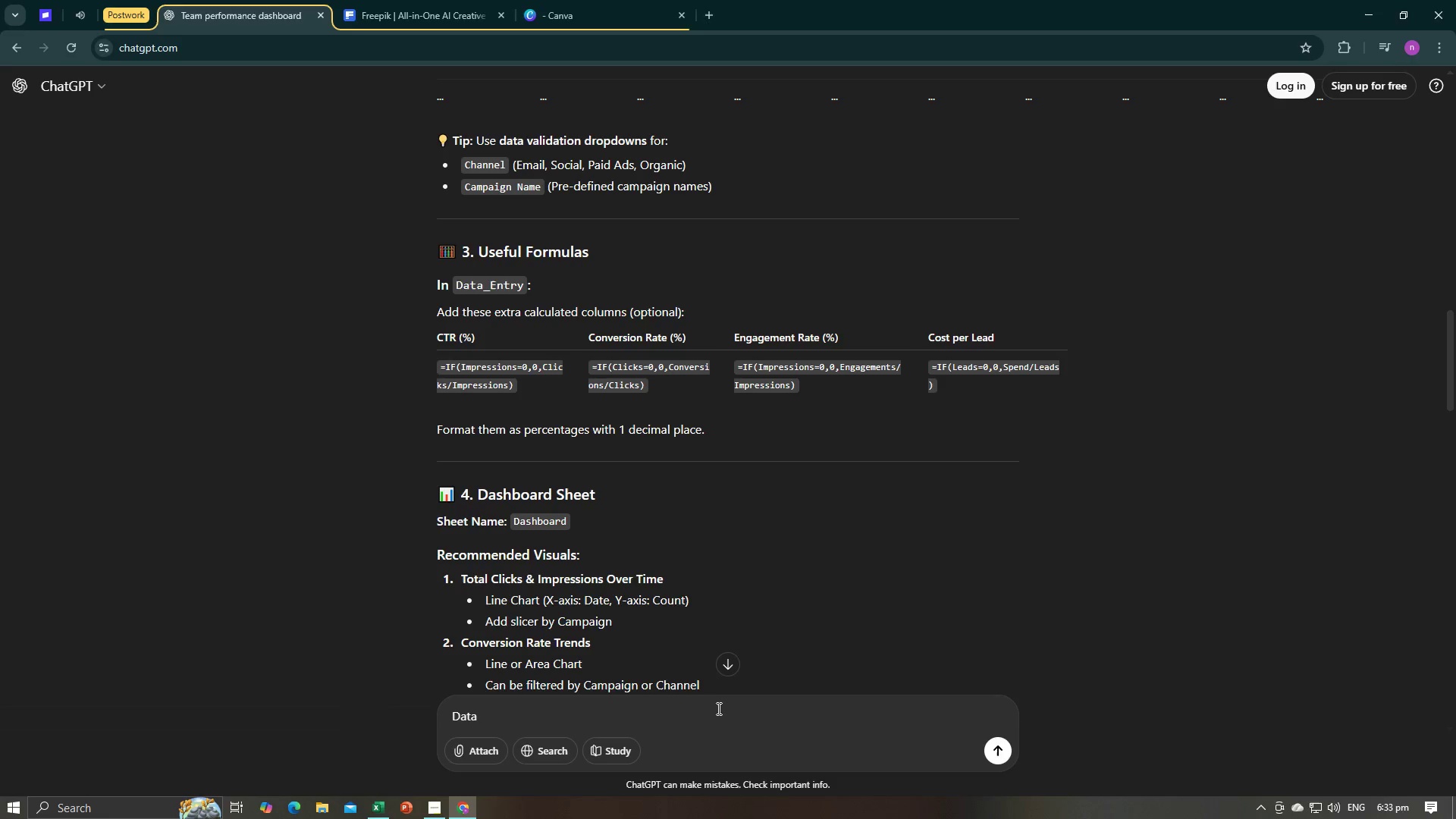 
wait(7.23)
 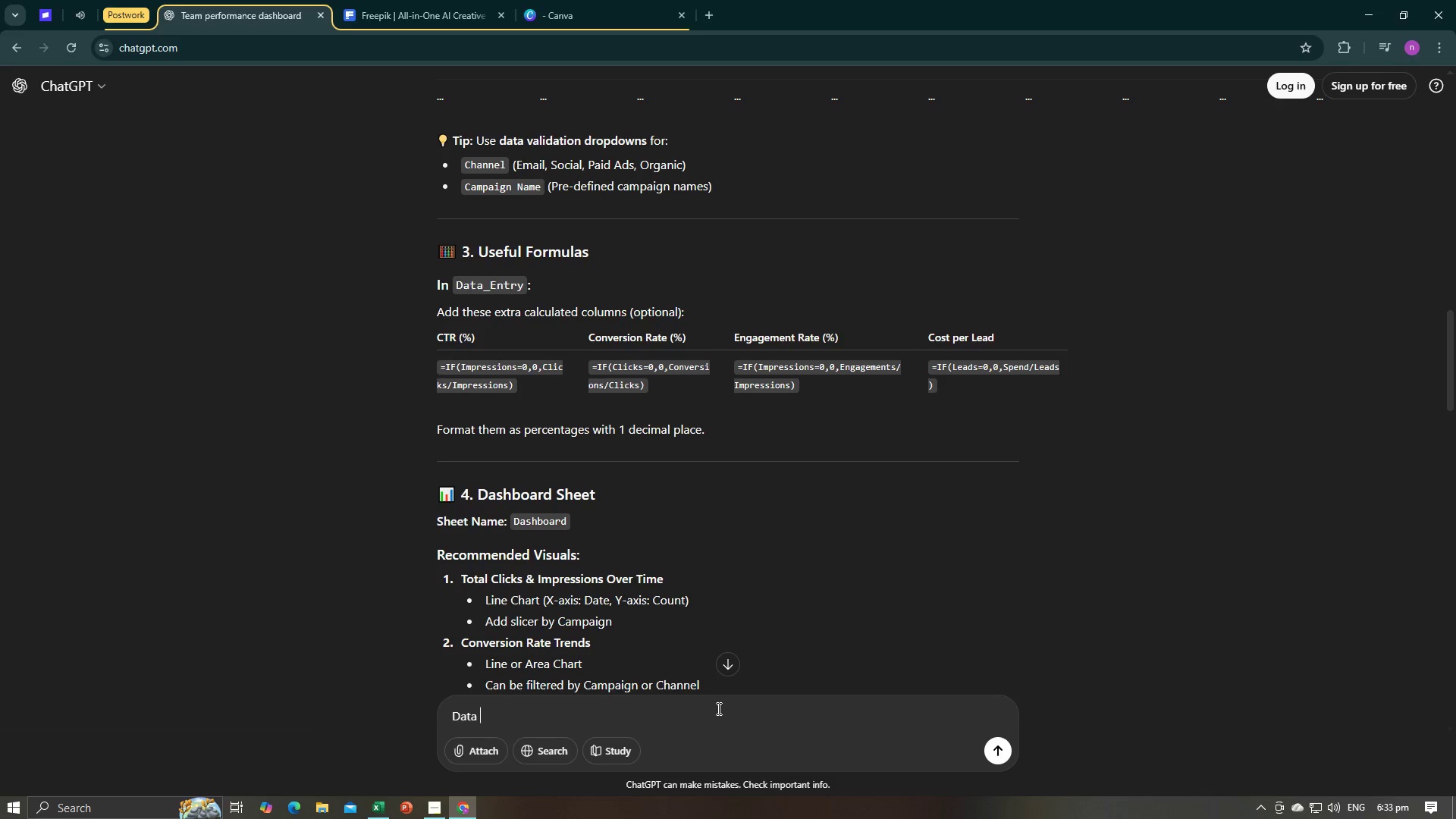 
key(Backspace)
key(Backspace)
key(Backspace)
key(Backspace)
key(Backspace)
key(Backspace)
key(Backspace)
type(full 20 row list )
key(Backspace)
type(s)
 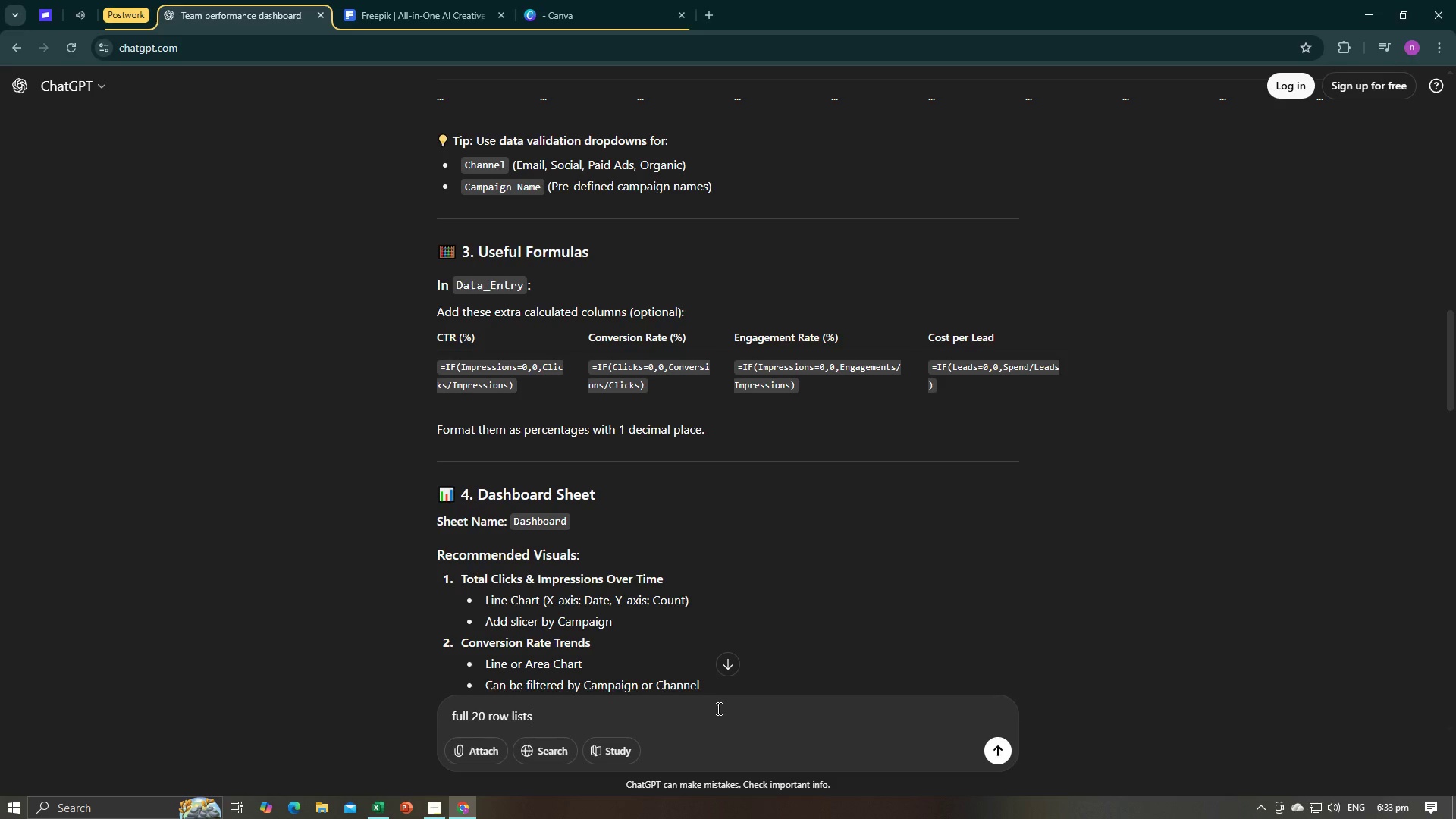 
key(Enter)
 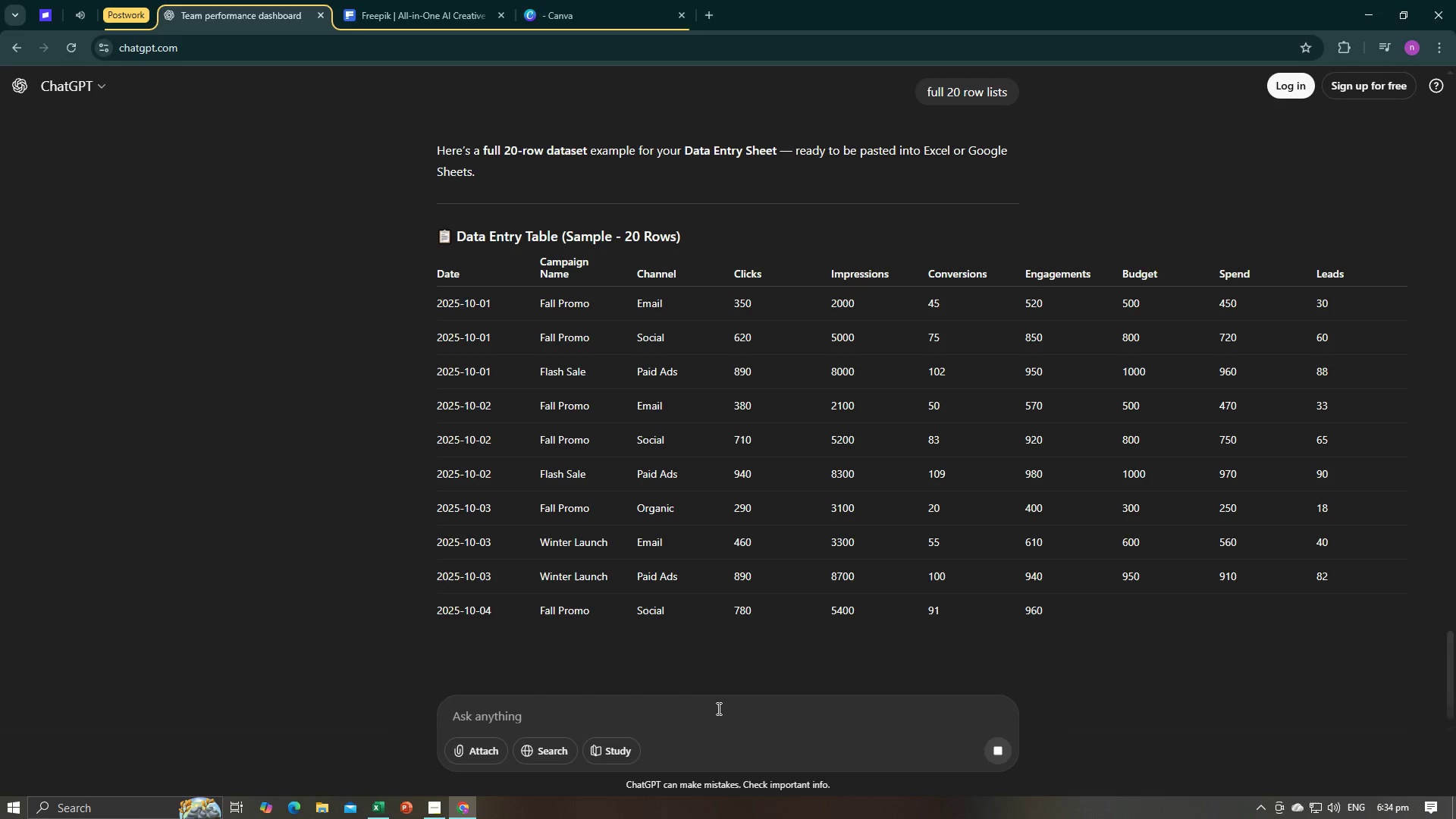 
wait(29.21)
 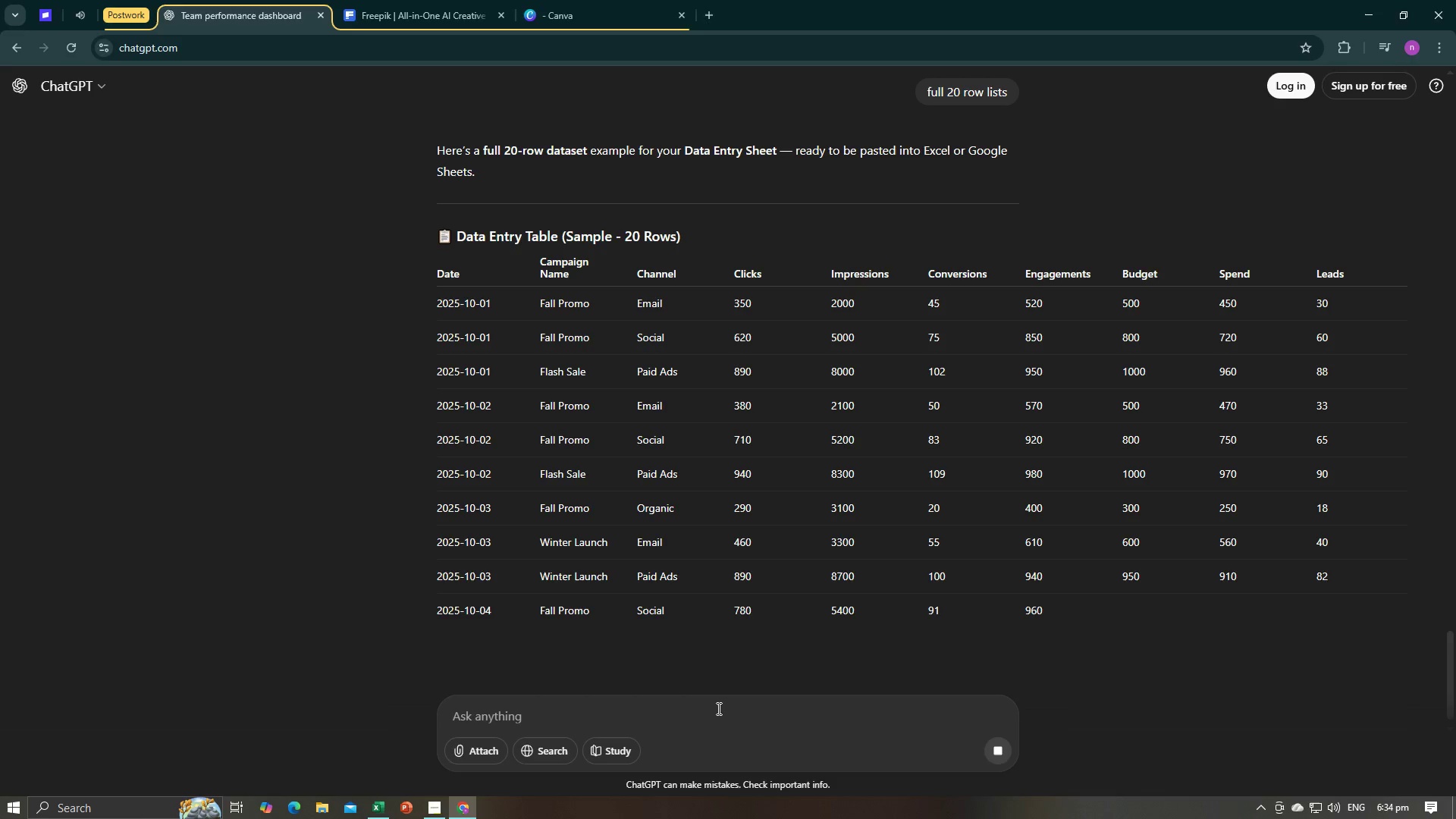 
key(Alt+AltLeft)
 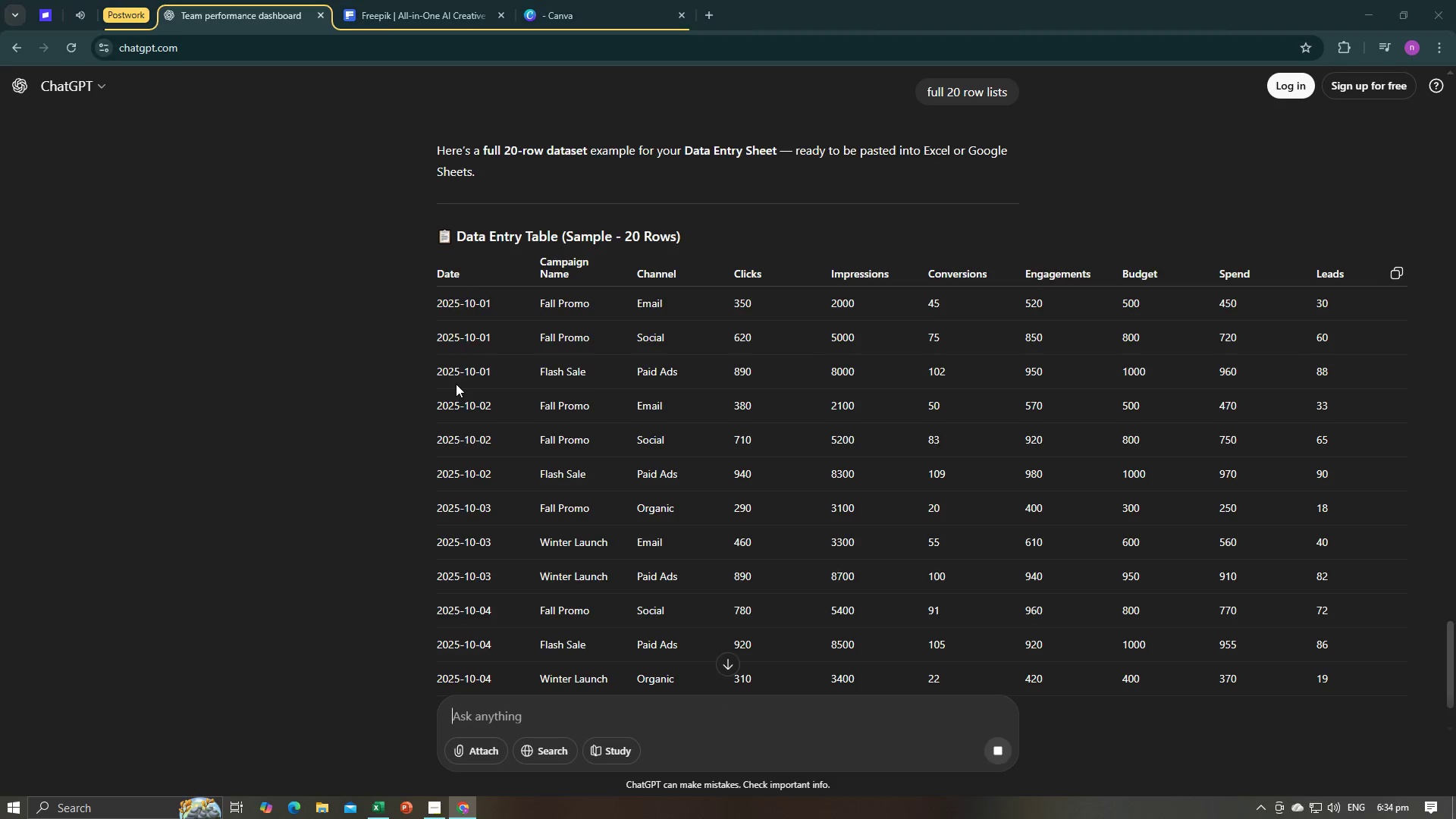 
key(Alt+Tab)